 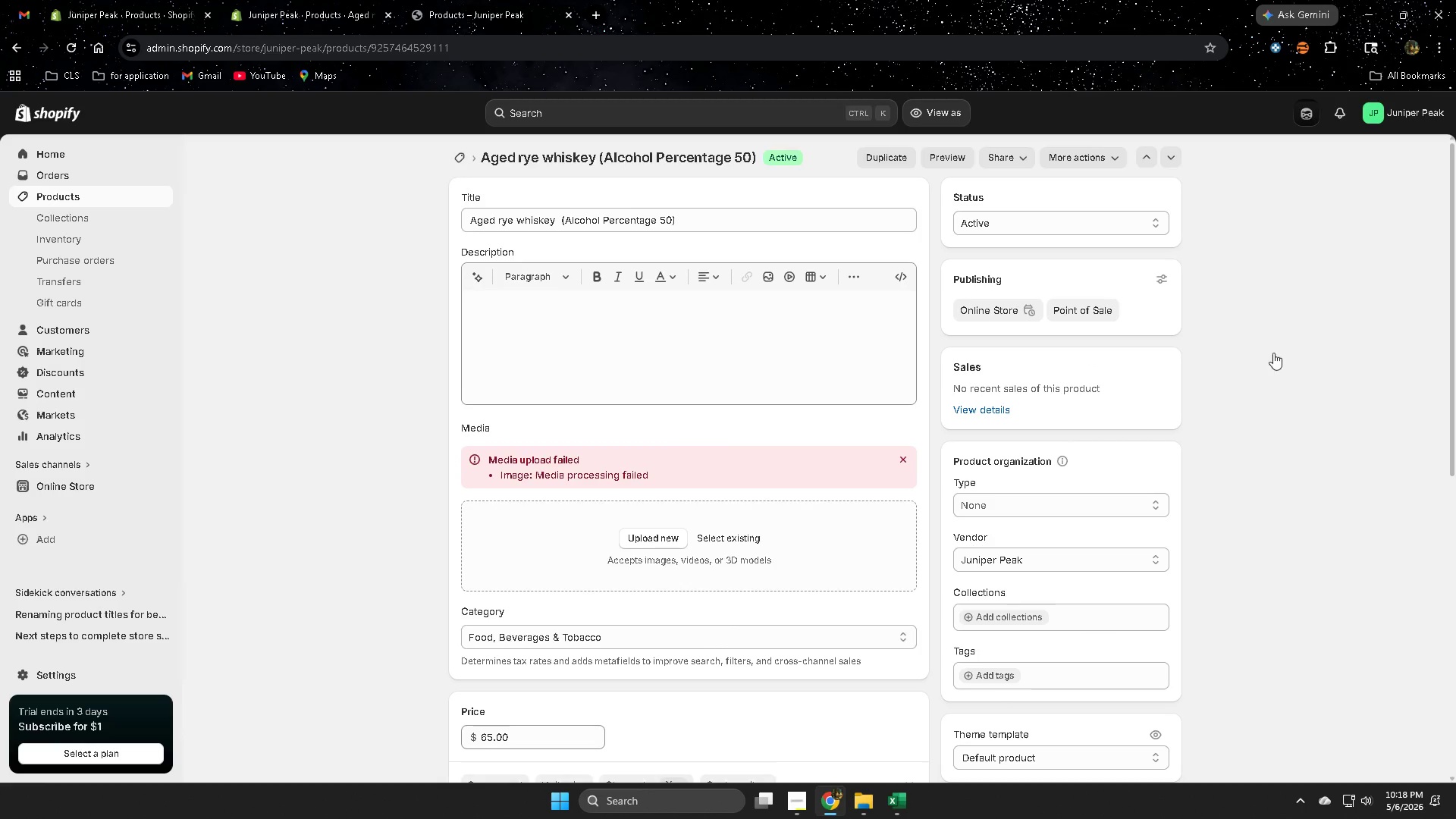 
scroll: coordinate [1272, 701], scroll_direction: down, amount: 6.0
 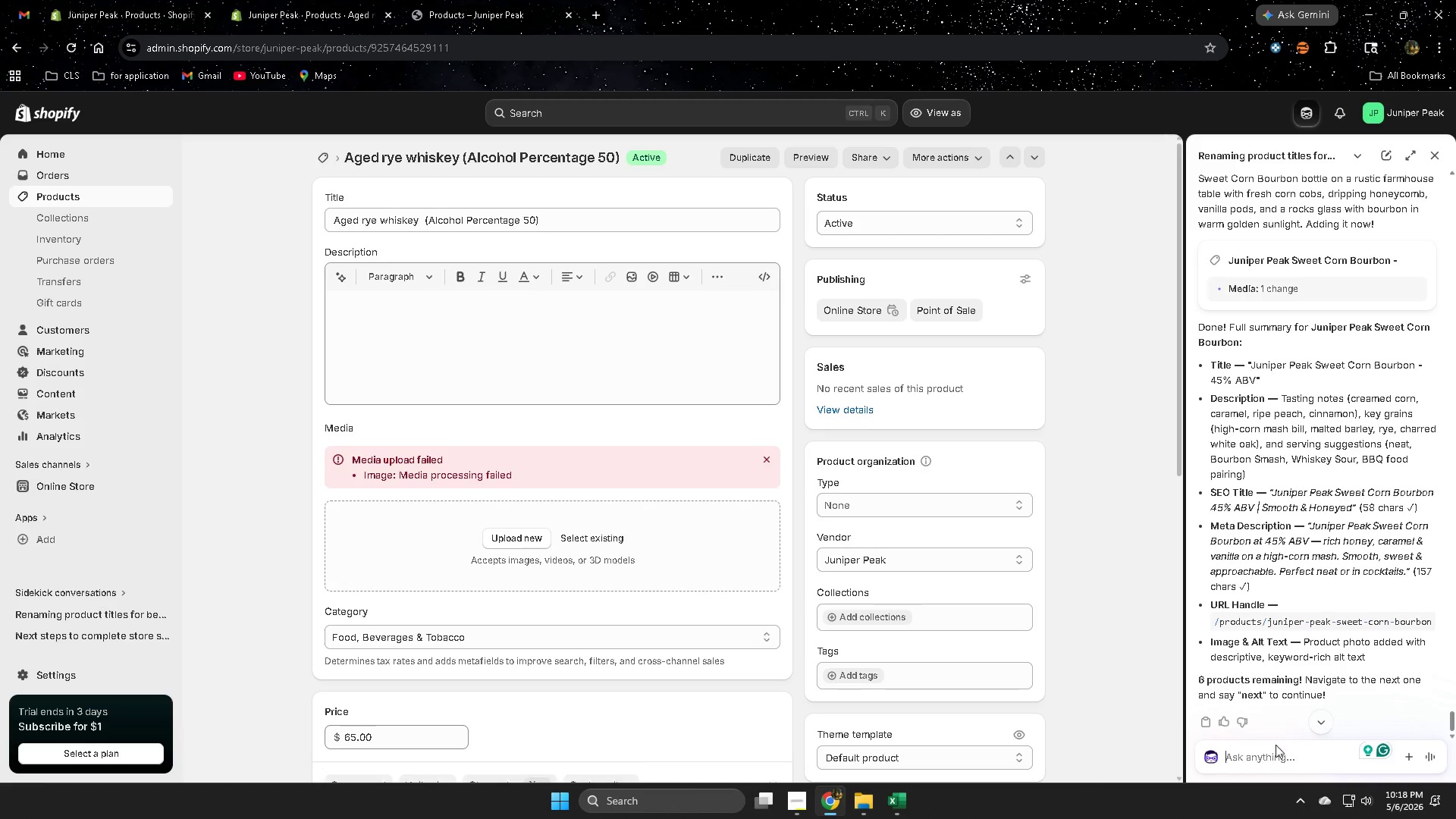 
left_click([1275, 754])
 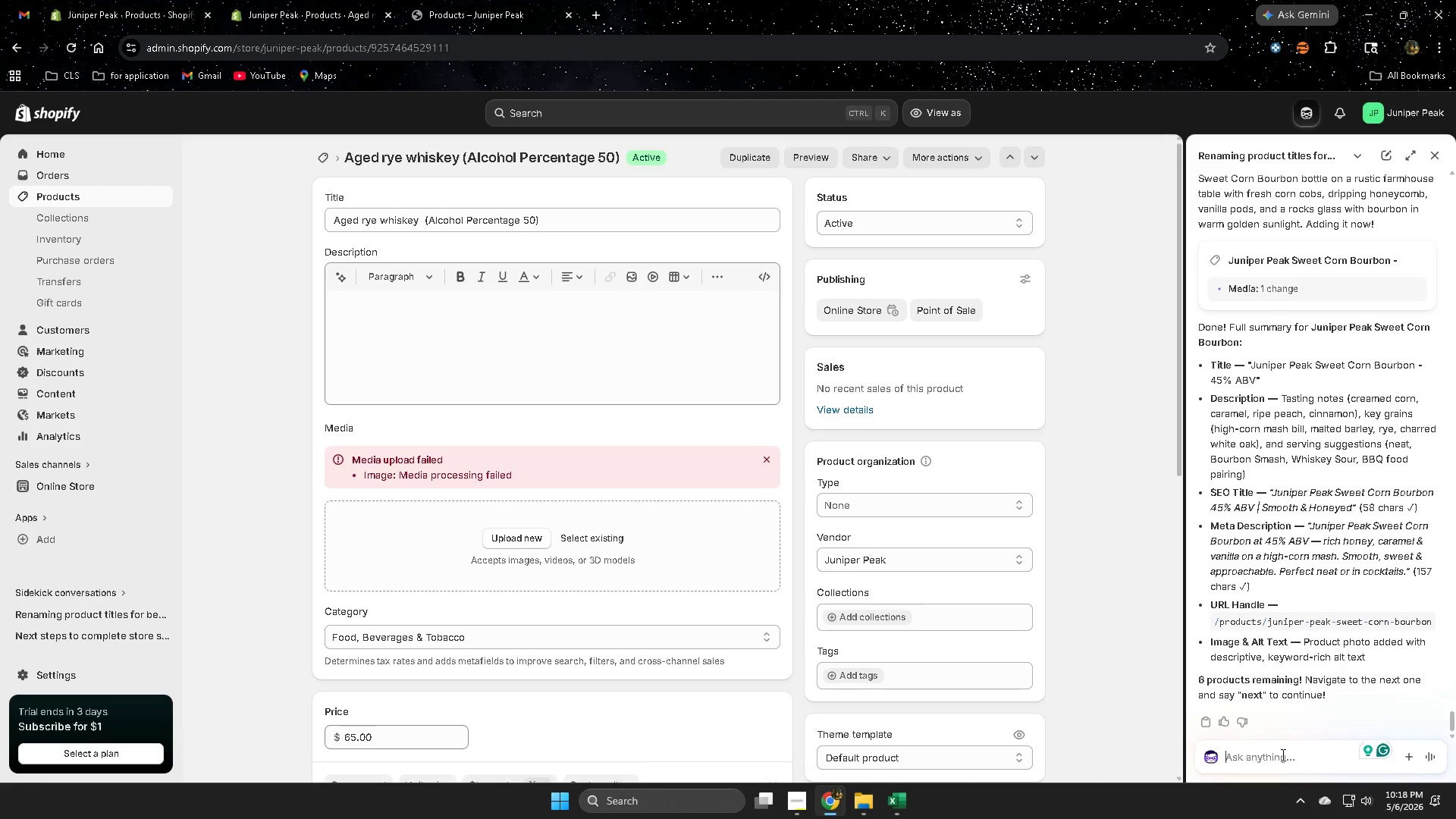 
type(nexty)
key(Backspace)
 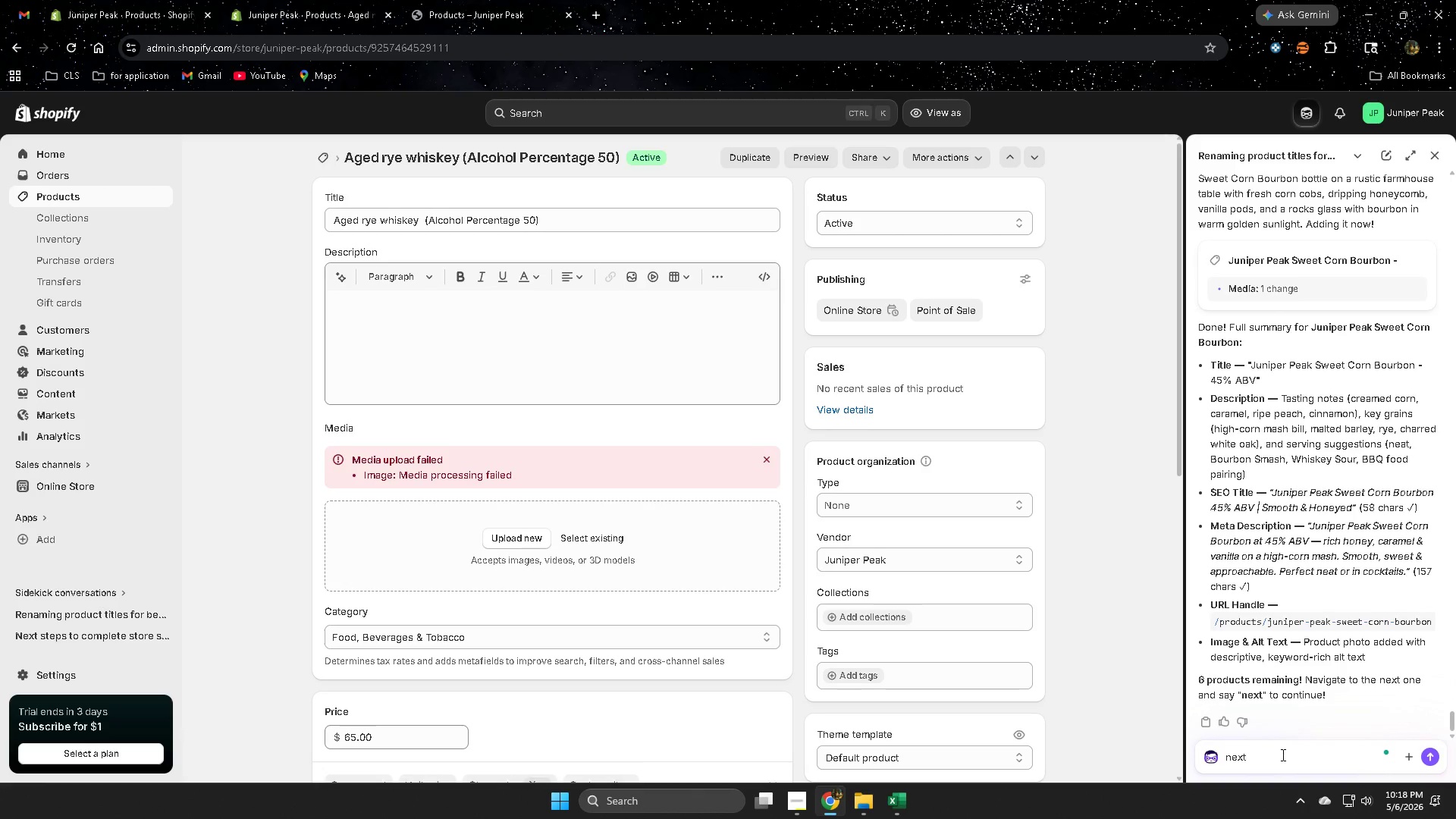 
key(Enter)
 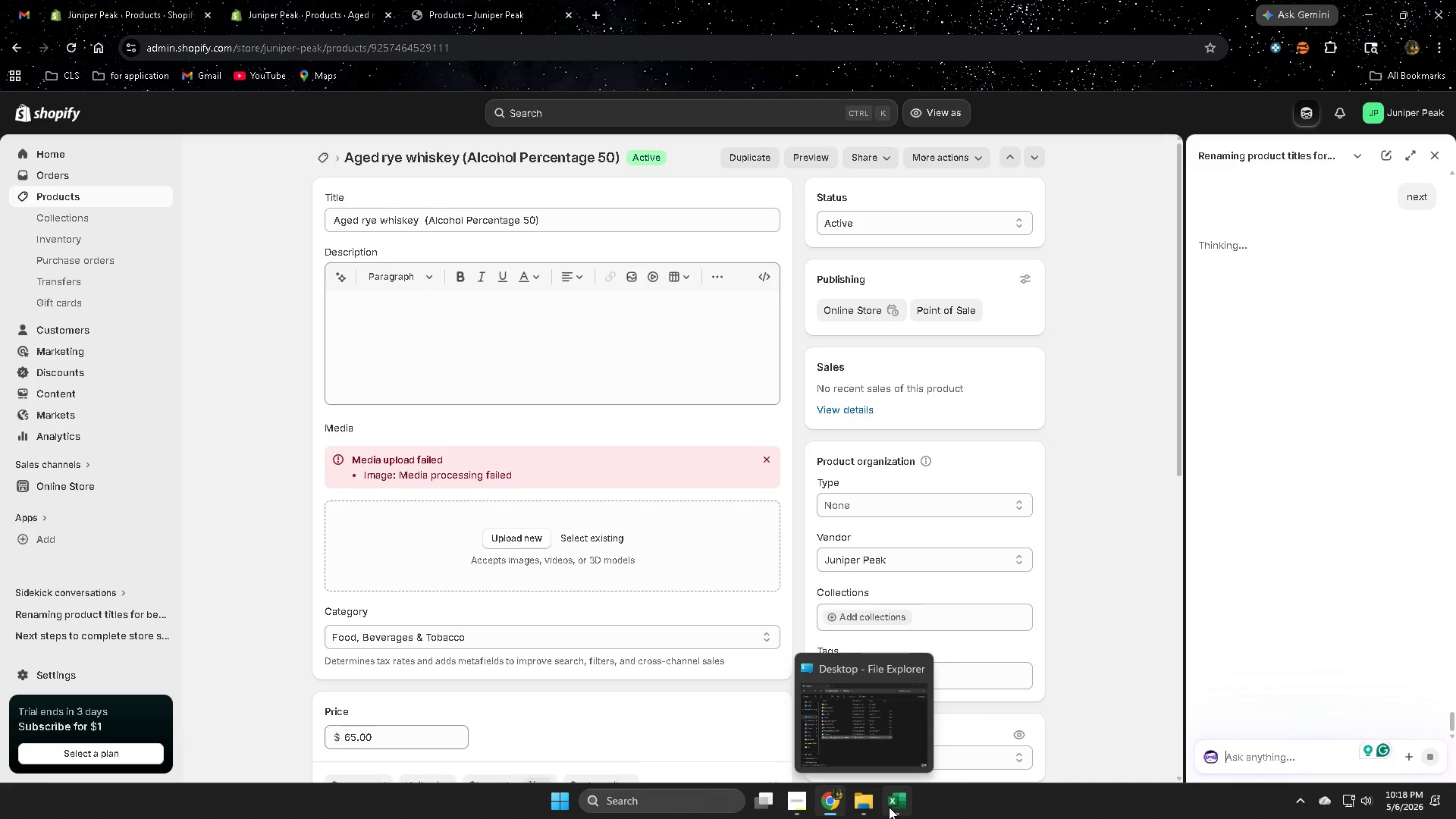 
left_click([800, 801])